 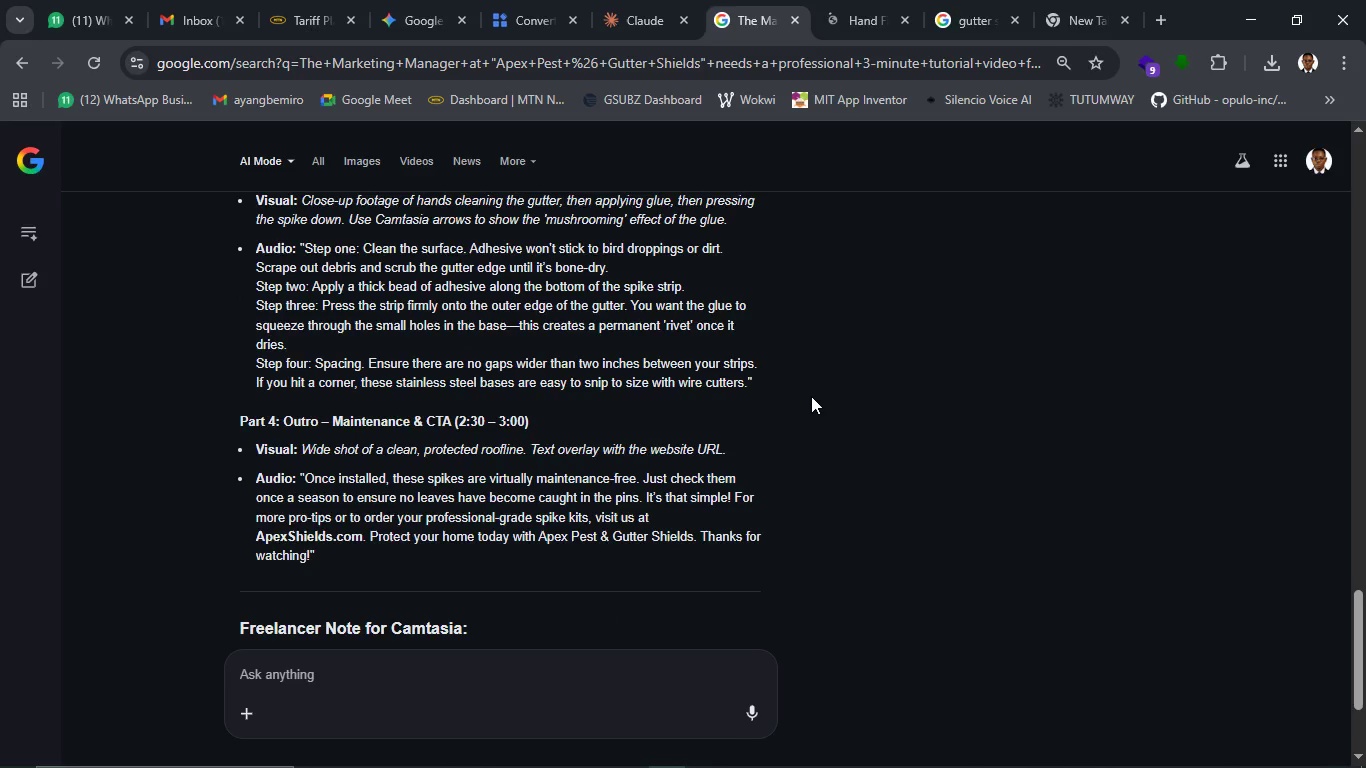 
scroll: coordinate [811, 396], scroll_direction: up, amount: 1.0
 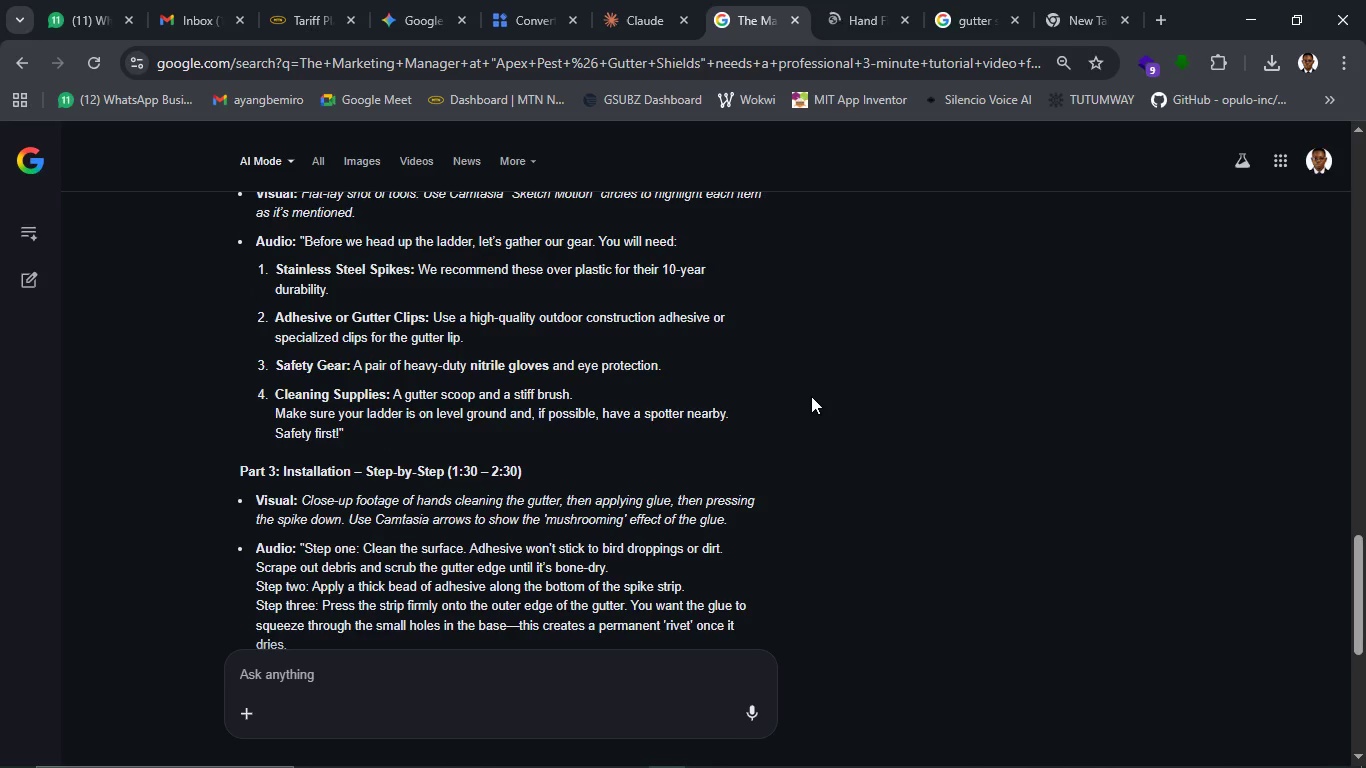 
wait(9.52)
 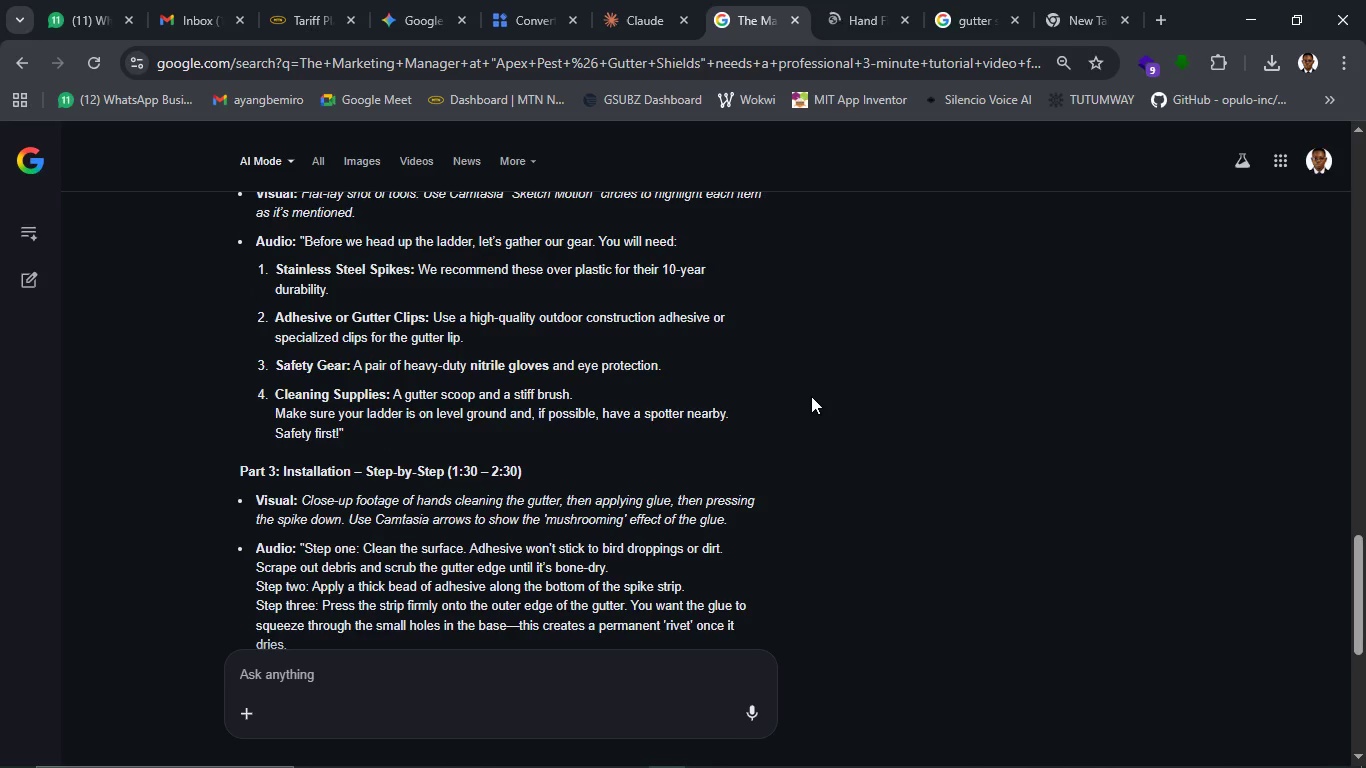 
left_click([839, 0])
 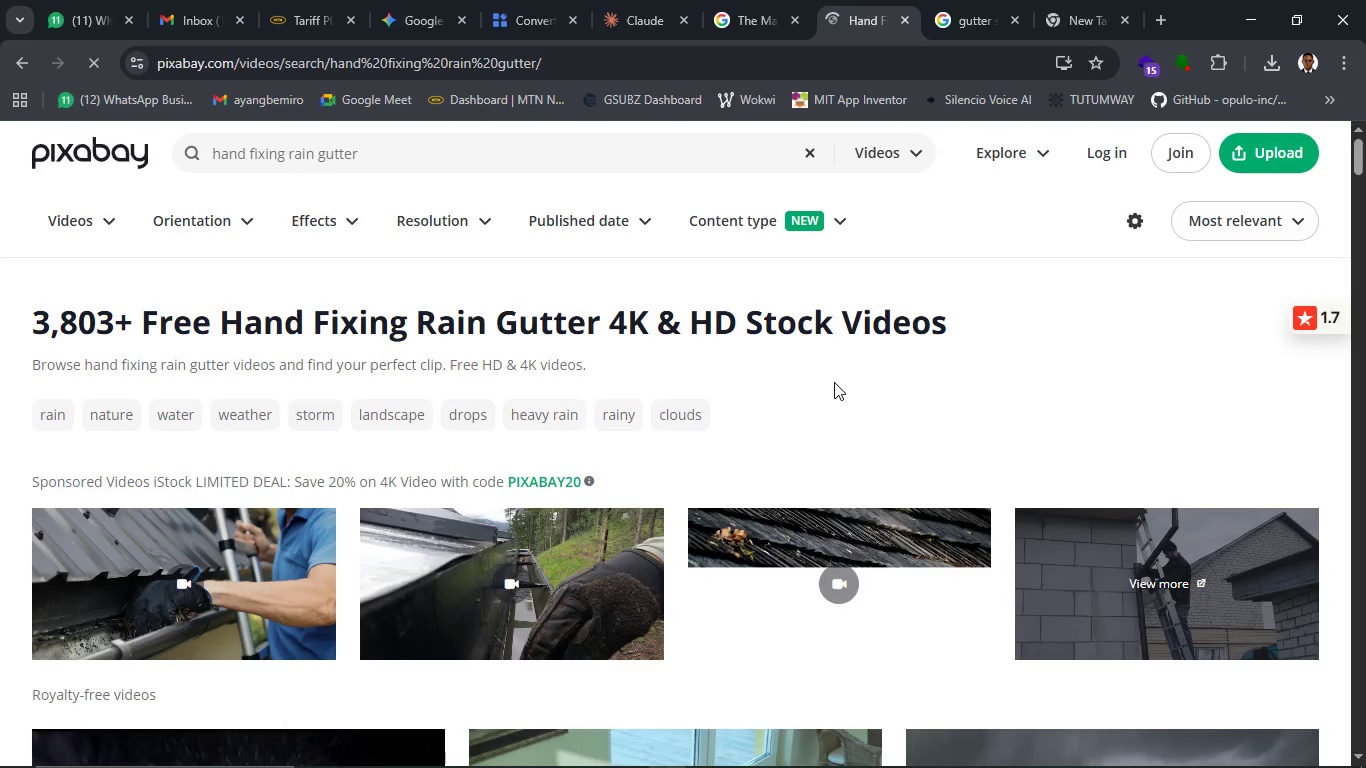 
scroll: coordinate [424, 373], scroll_direction: down, amount: 6.0
 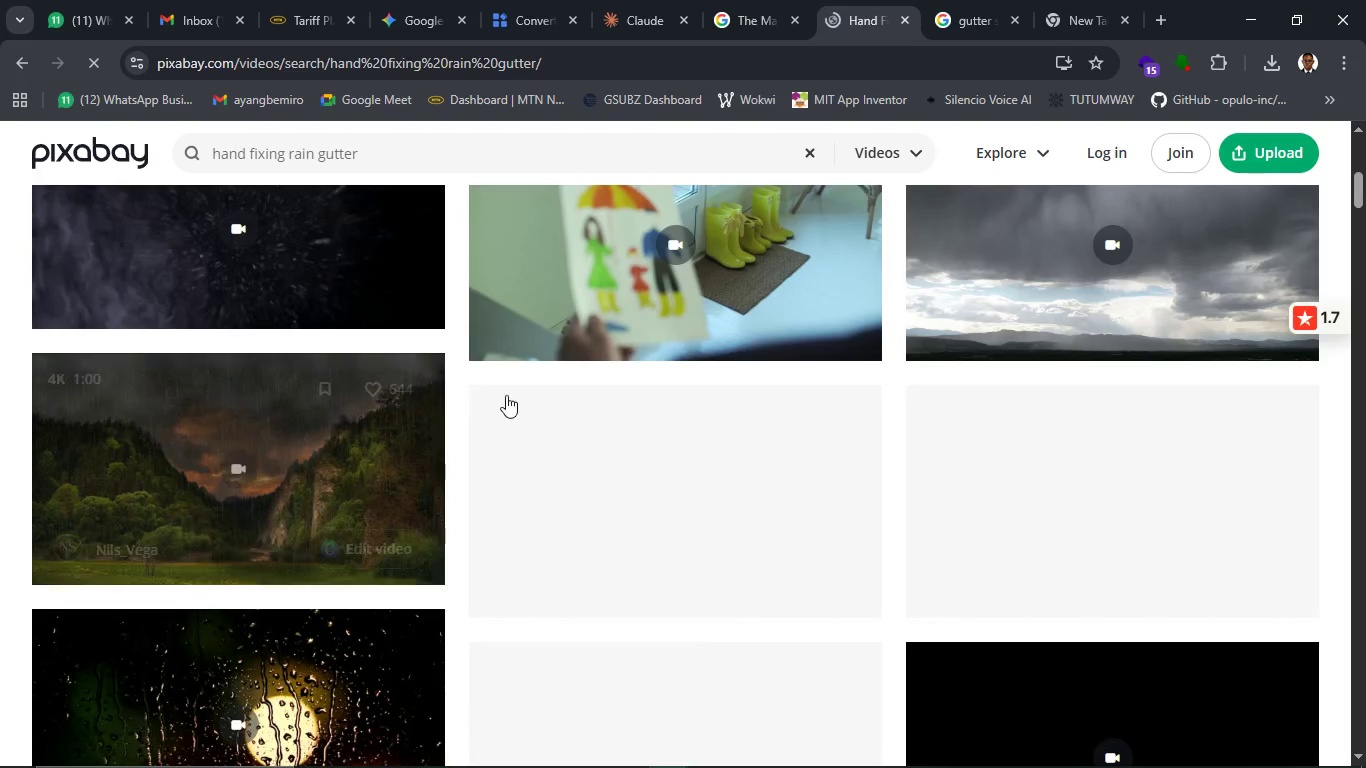 
scroll: coordinate [528, 400], scroll_direction: up, amount: 9.0
 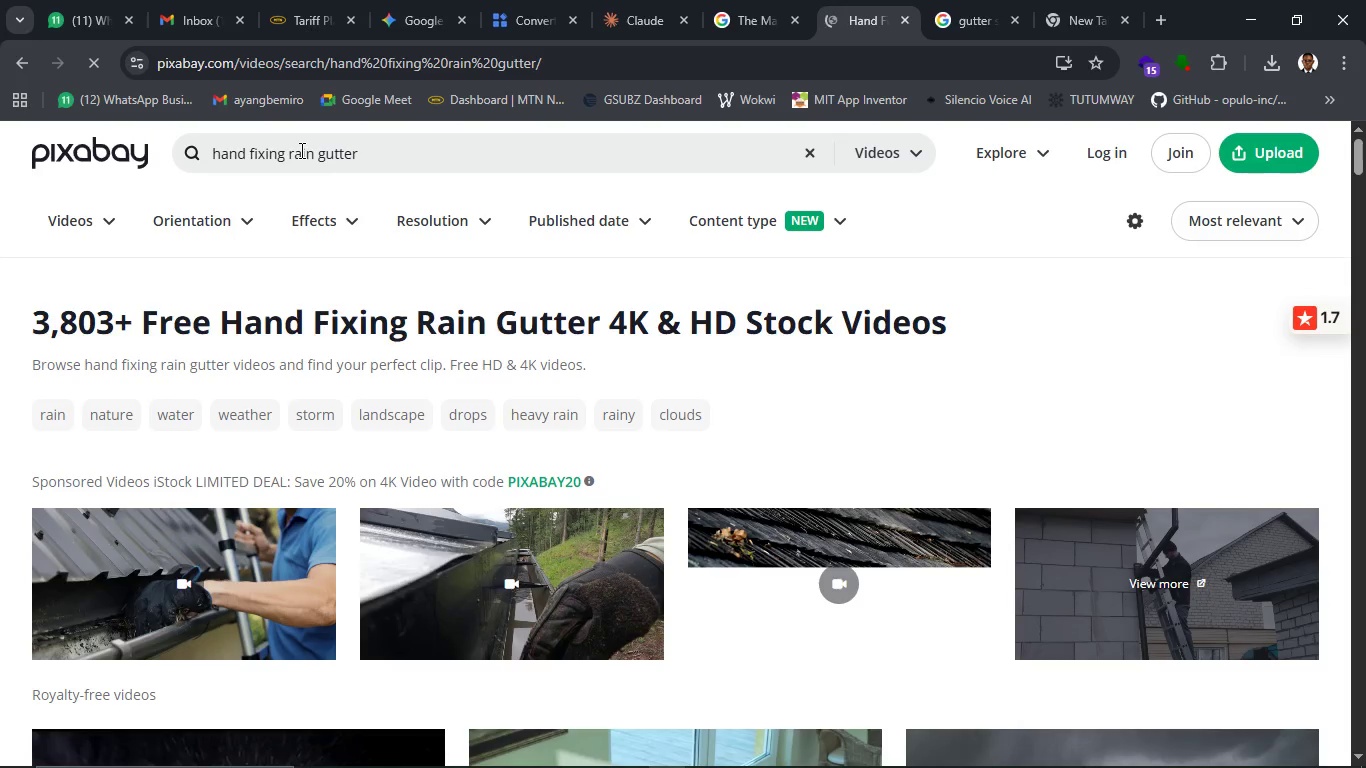 
left_click([318, 149])
 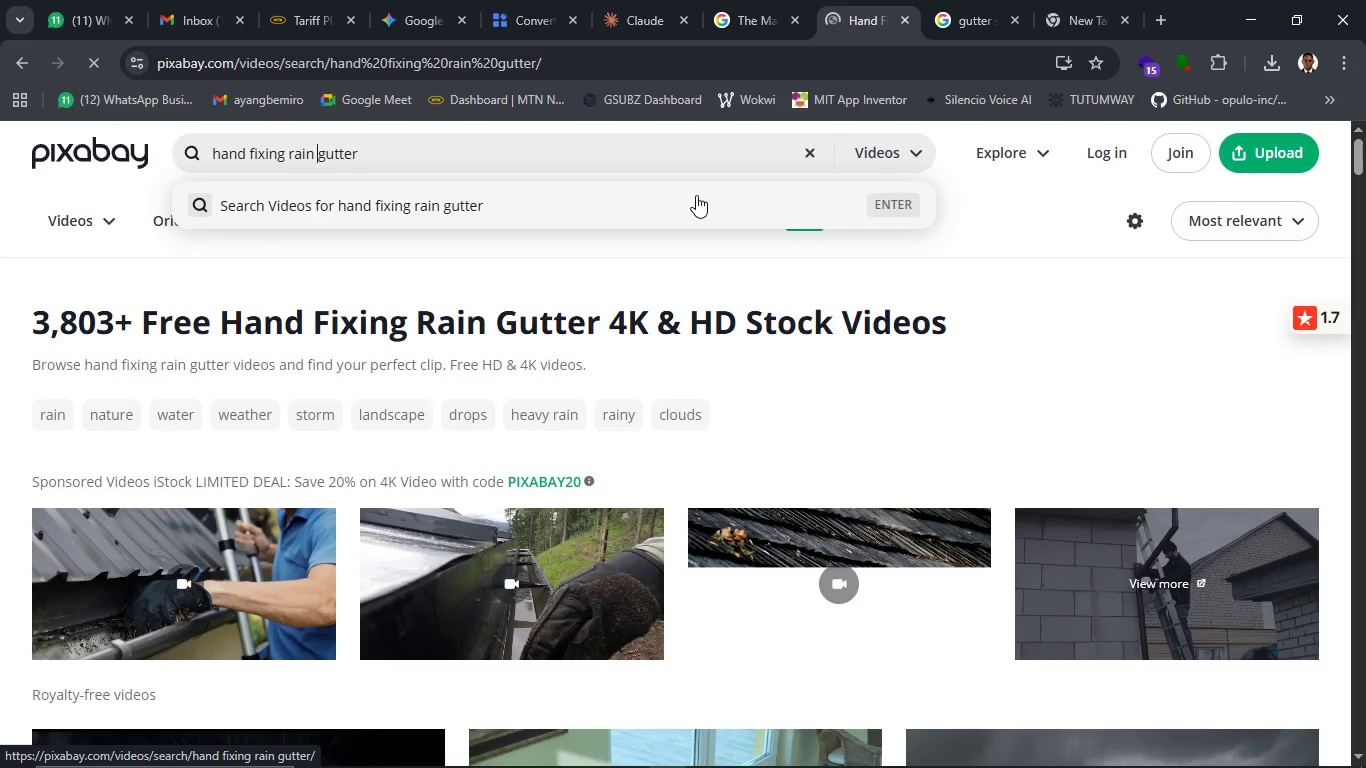 
type(spike )
key(Backspace)
key(Backspace)
key(Backspace)
key(Backspace)
type(steel spike on rain )
 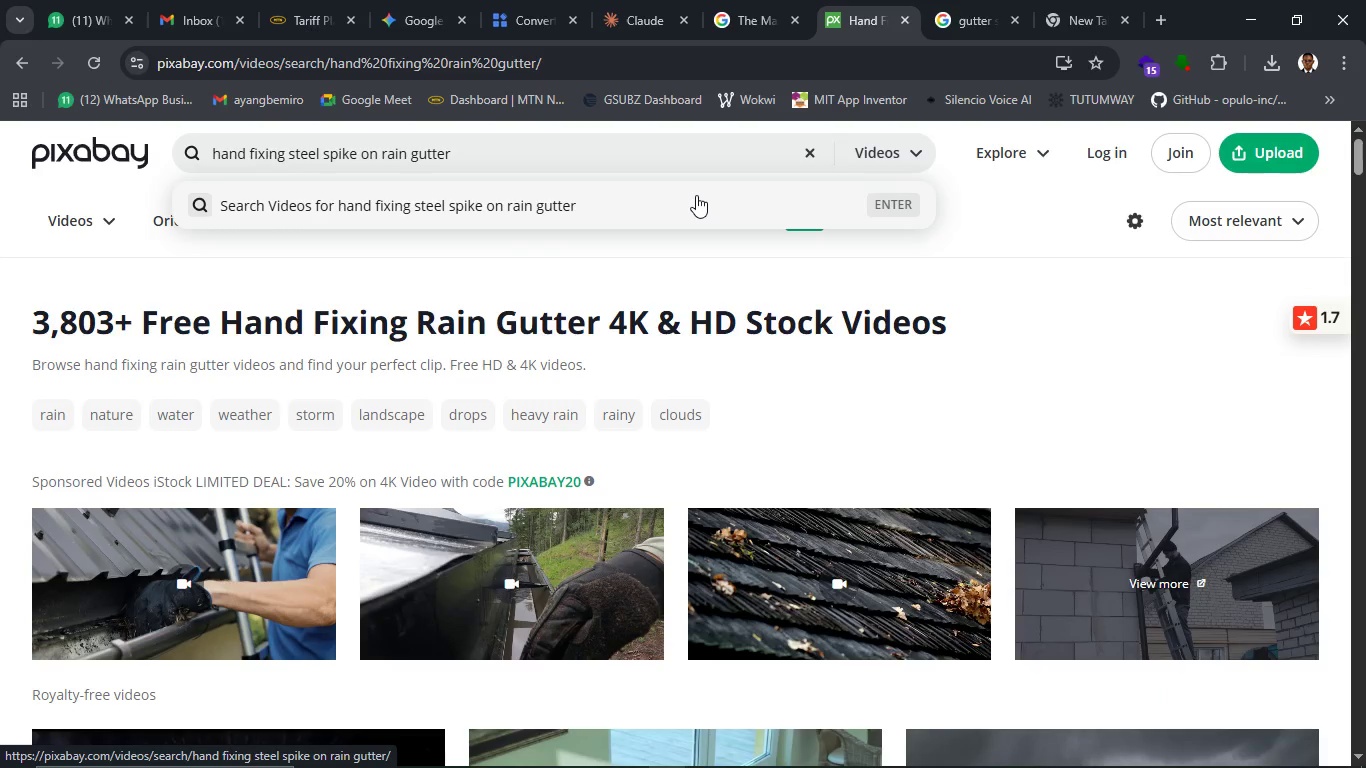 
key(Enter)
 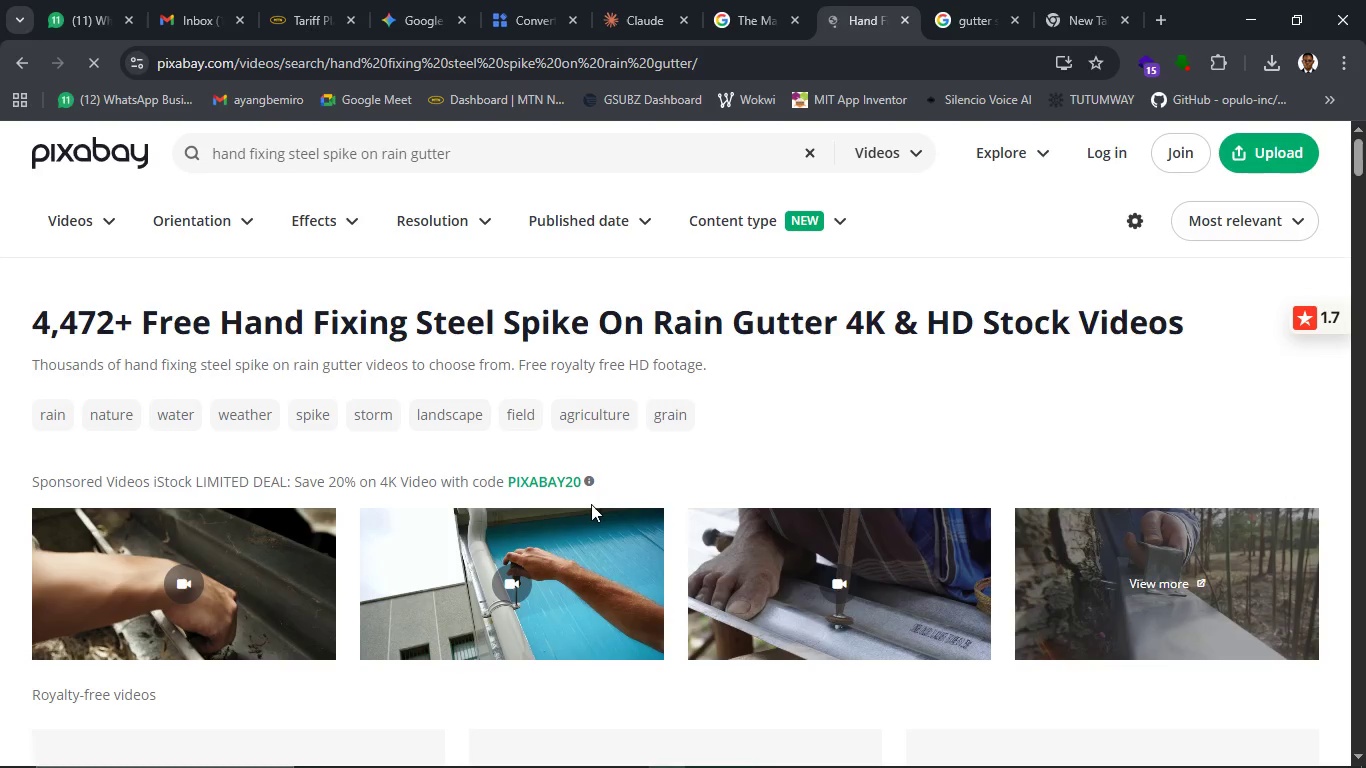 
wait(7.0)
 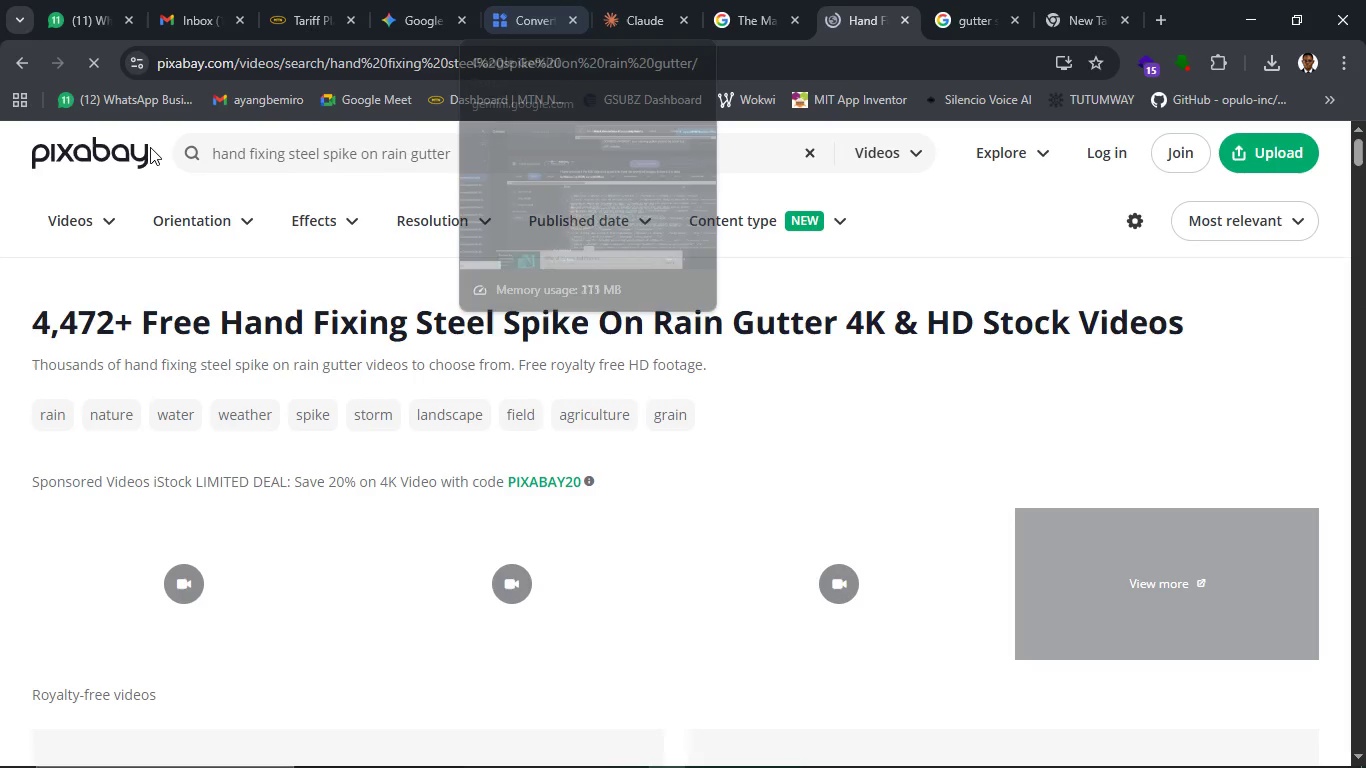 
scroll: coordinate [591, 504], scroll_direction: down, amount: 3.0
 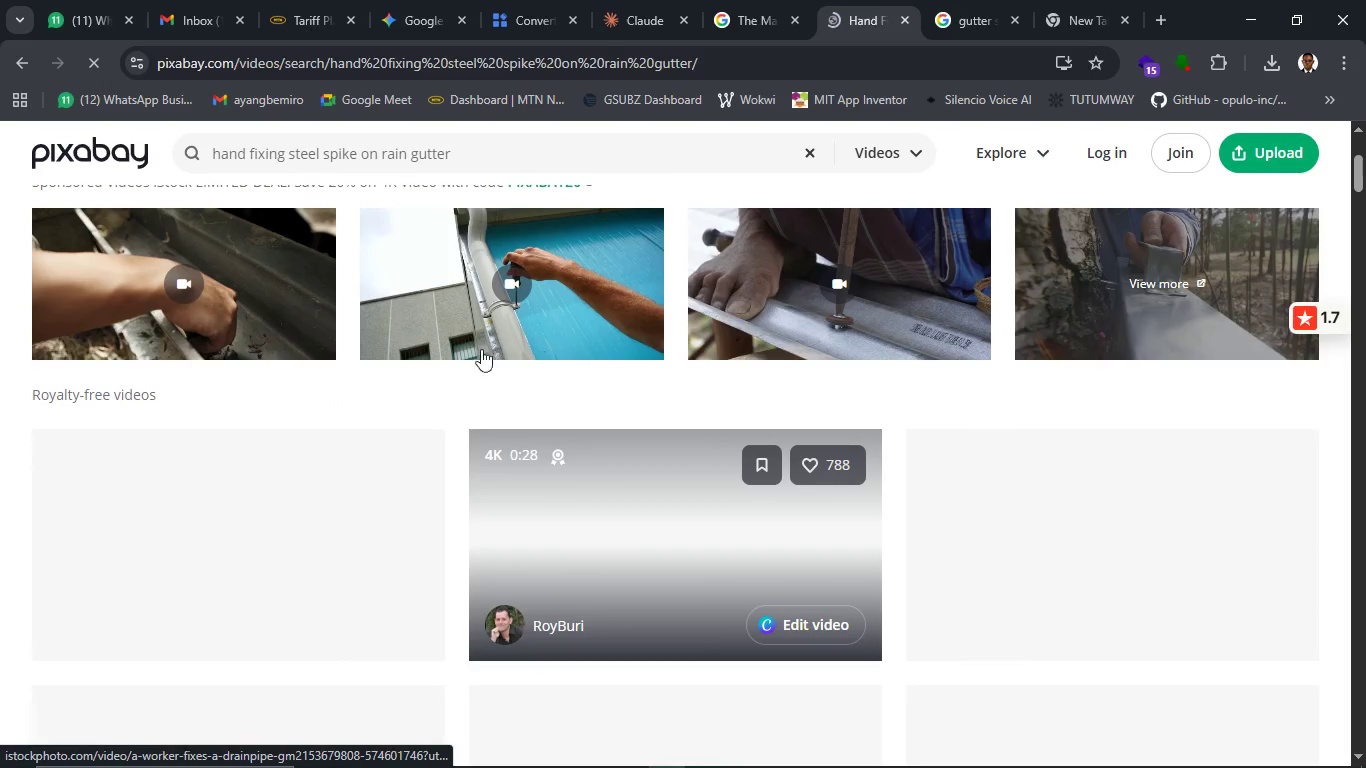 
left_click([989, 0])
 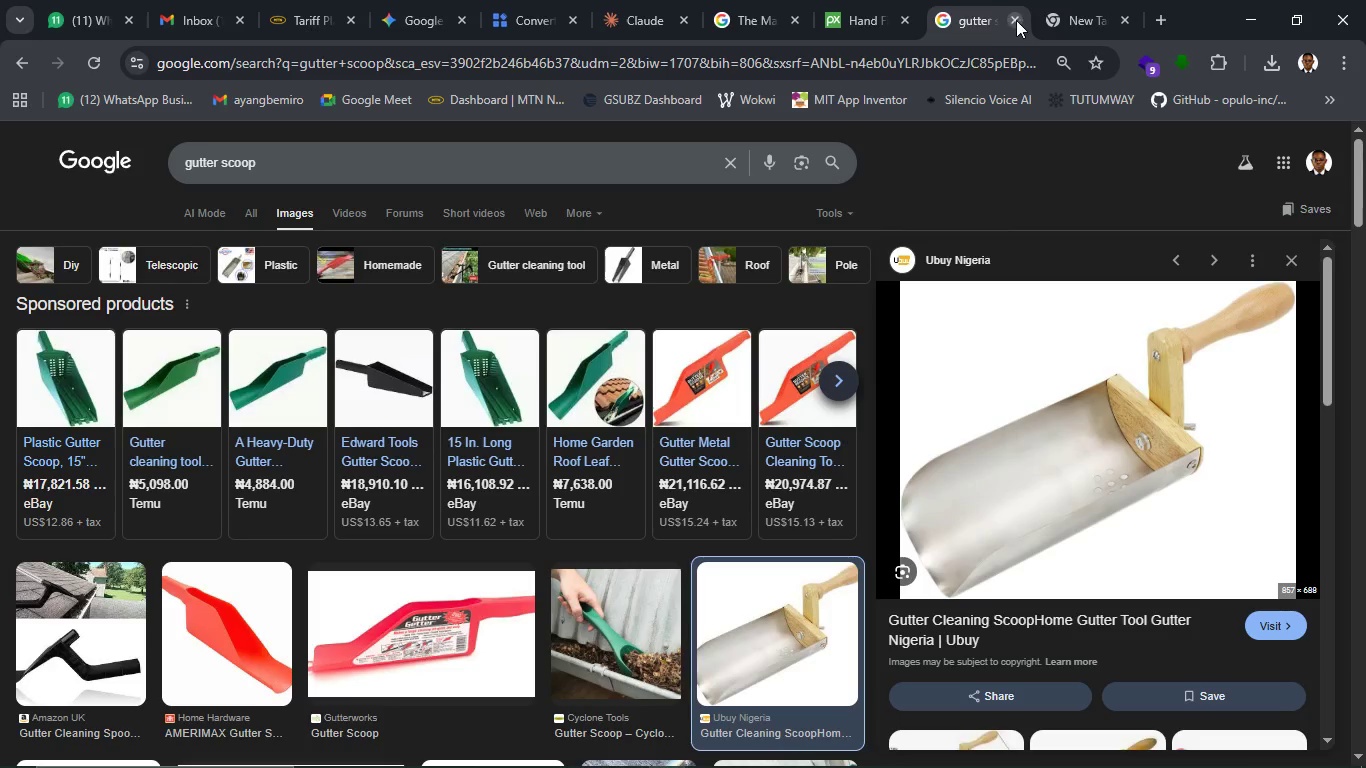 
left_click([1016, 20])
 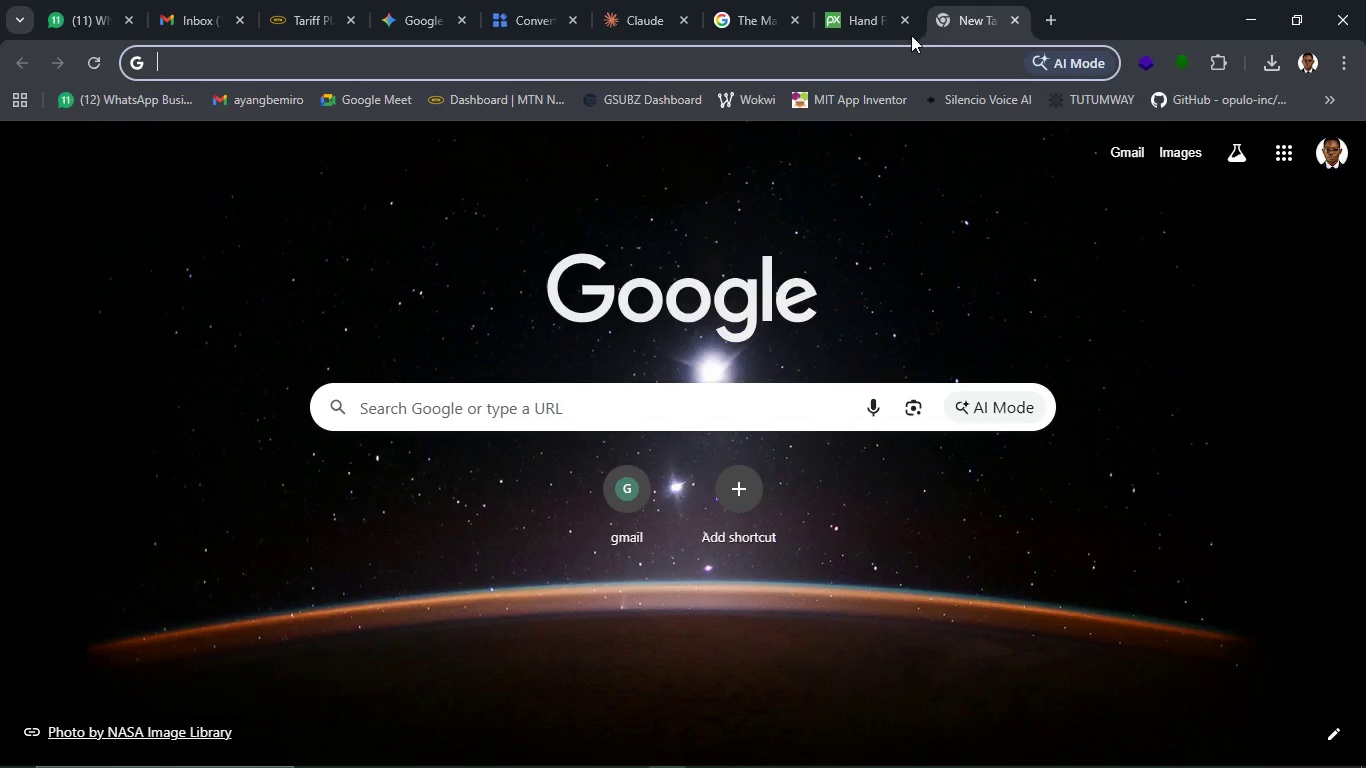 
left_click([870, 23])
 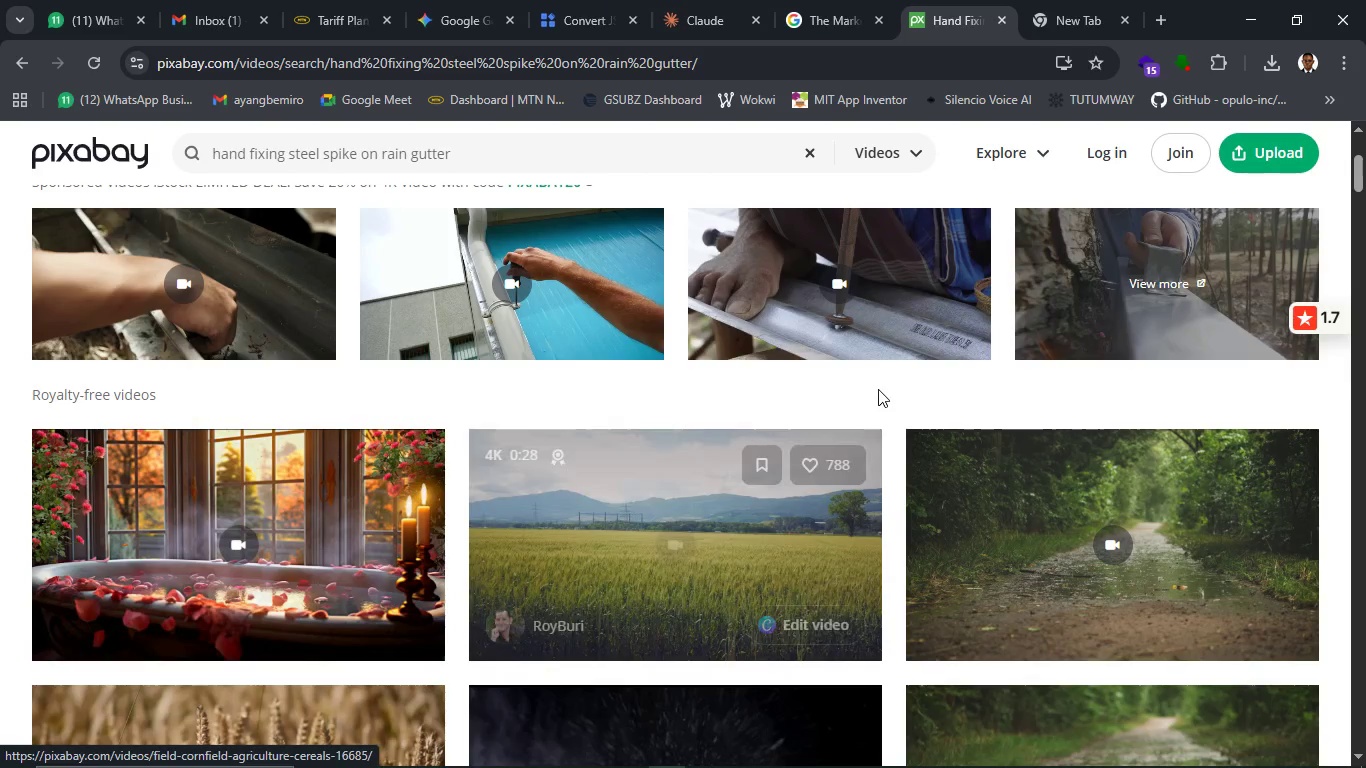 
scroll: coordinate [878, 394], scroll_direction: down, amount: 4.0
 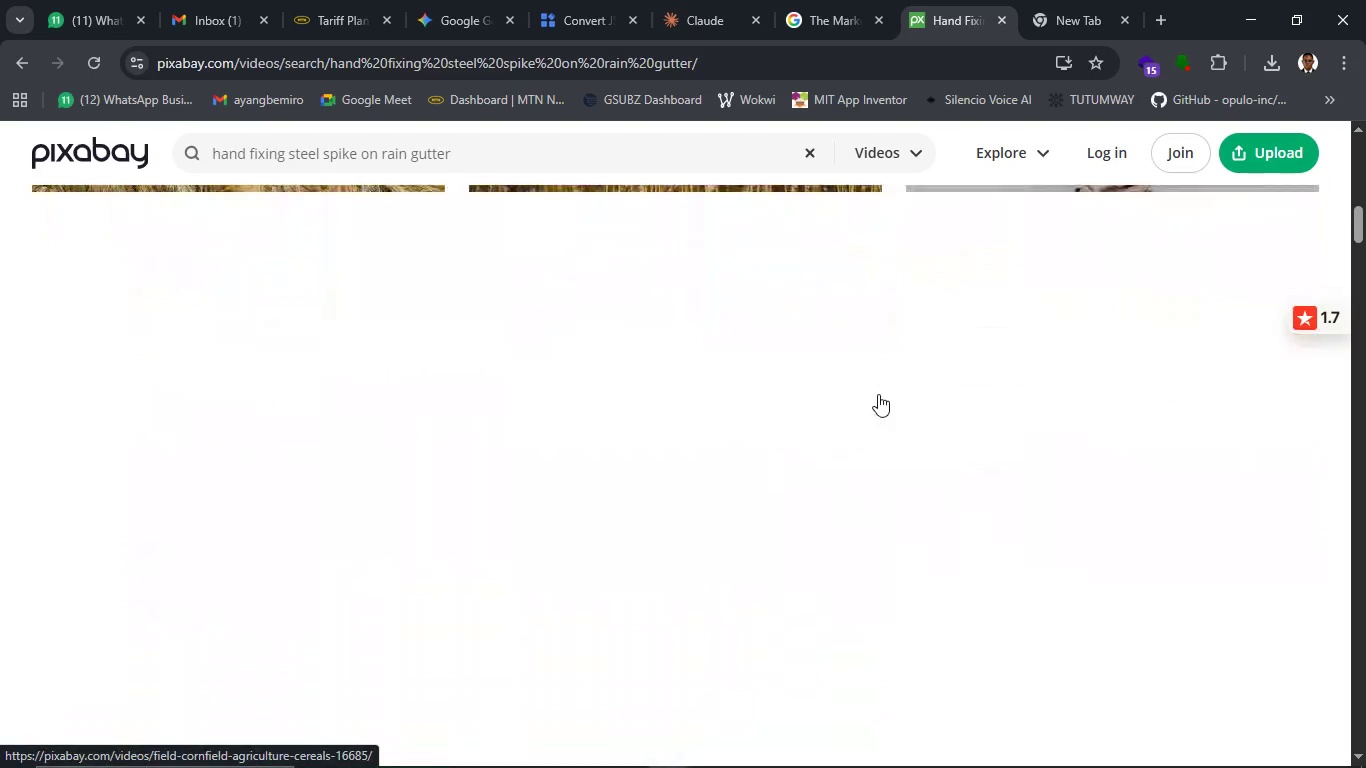 
scroll: coordinate [656, 326], scroll_direction: up, amount: 22.0
 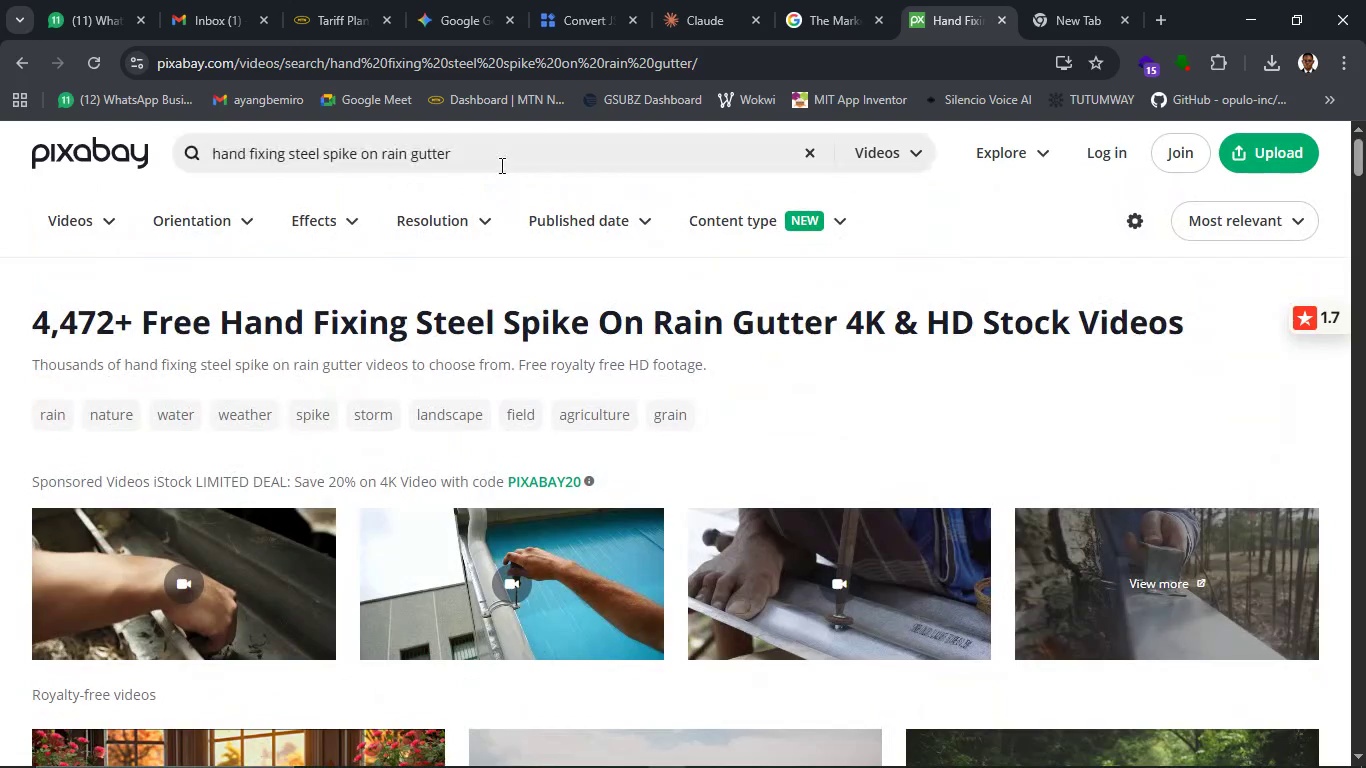 
left_click_drag(start_coordinate=[500, 160], to_coordinate=[189, 135])
 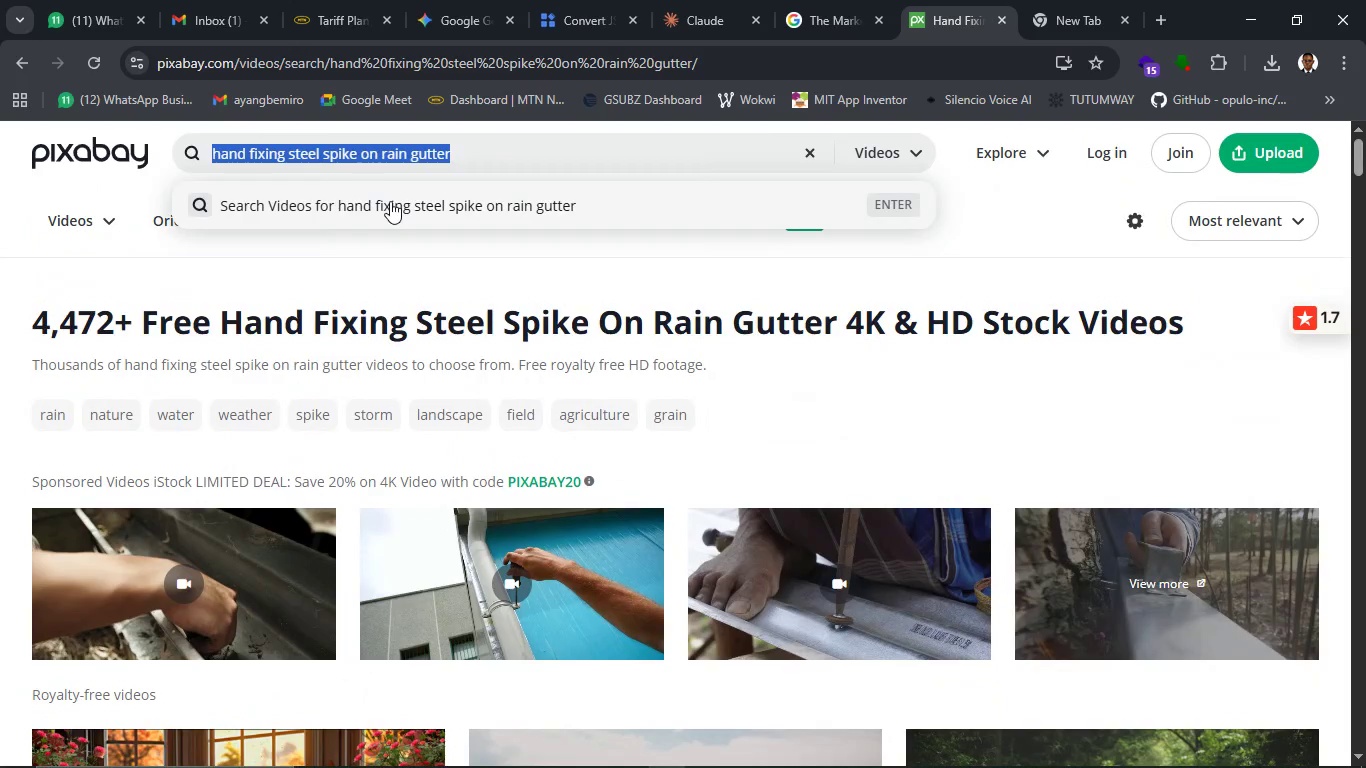 
key(Control+C)
 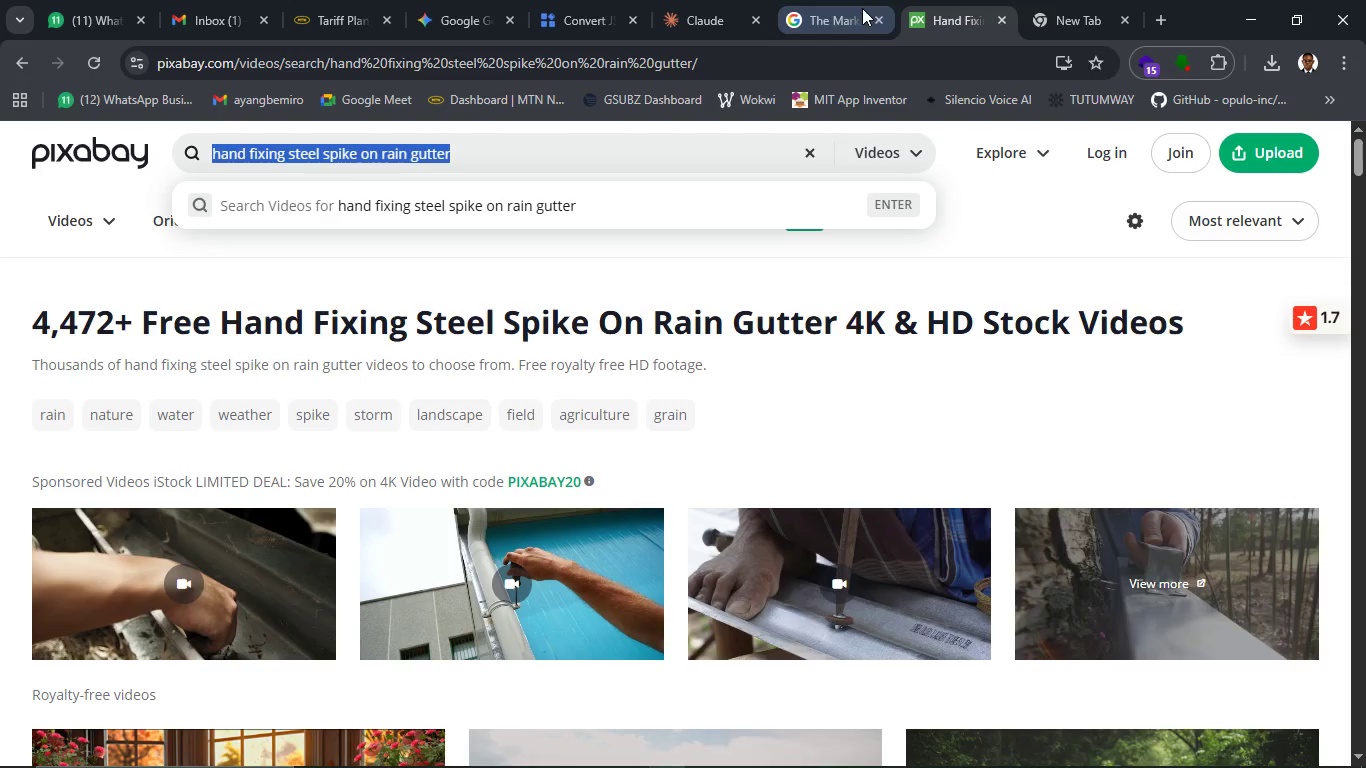 
left_click([833, 9])
 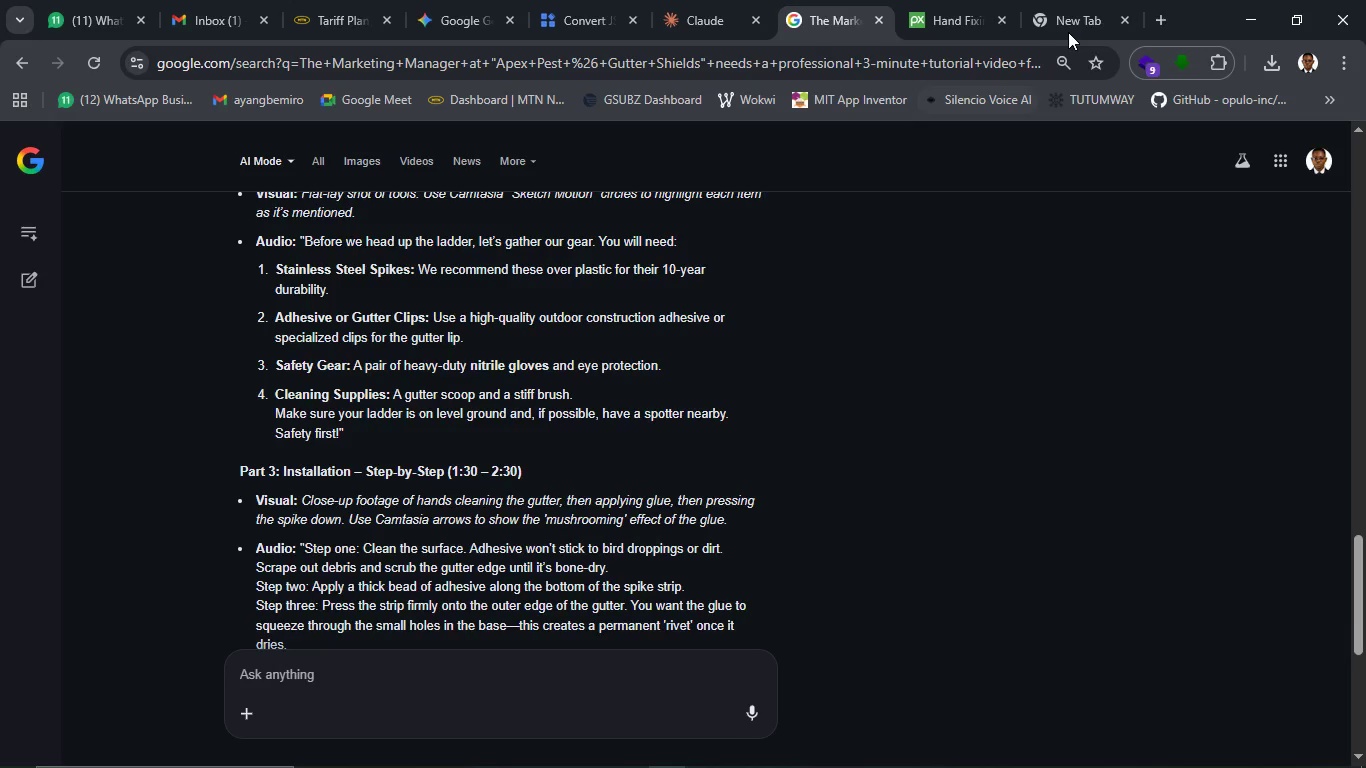 
left_click([1077, 18])
 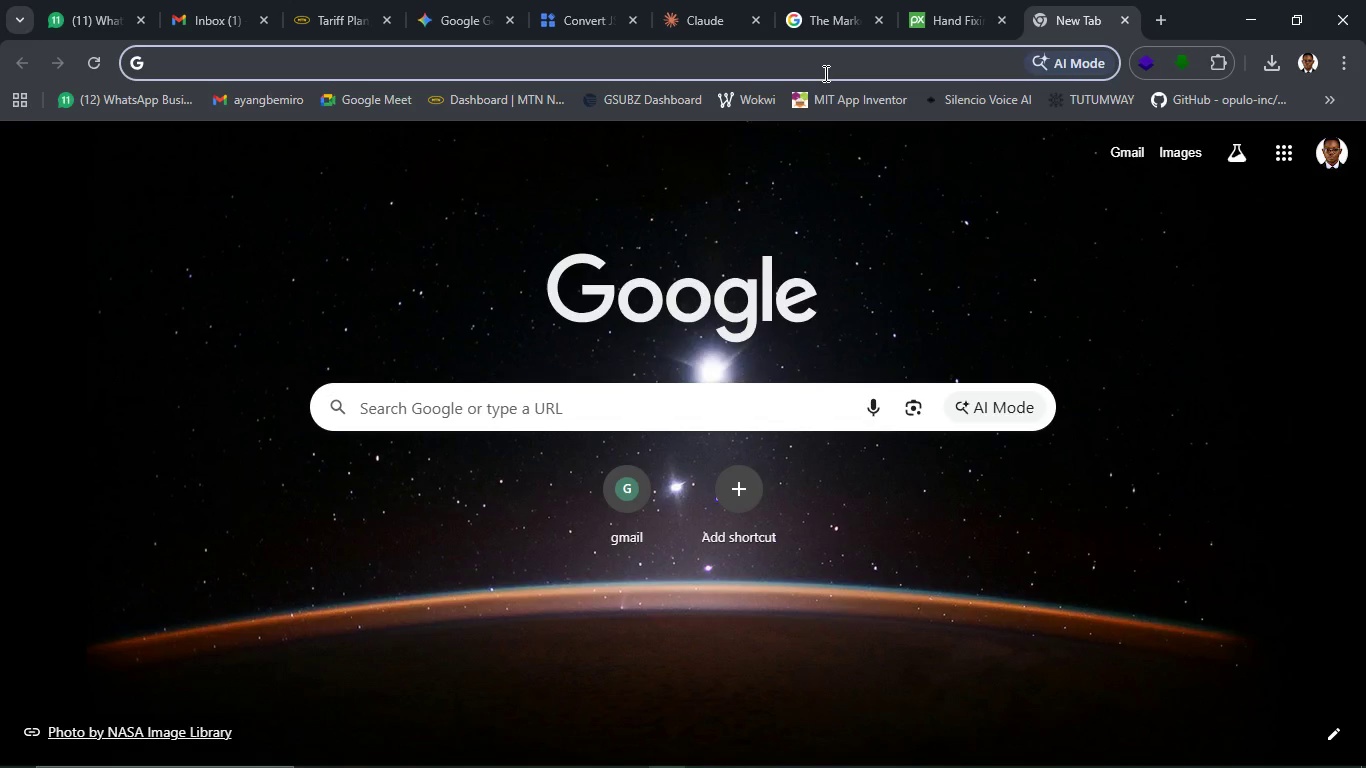 
left_click([824, 73])
 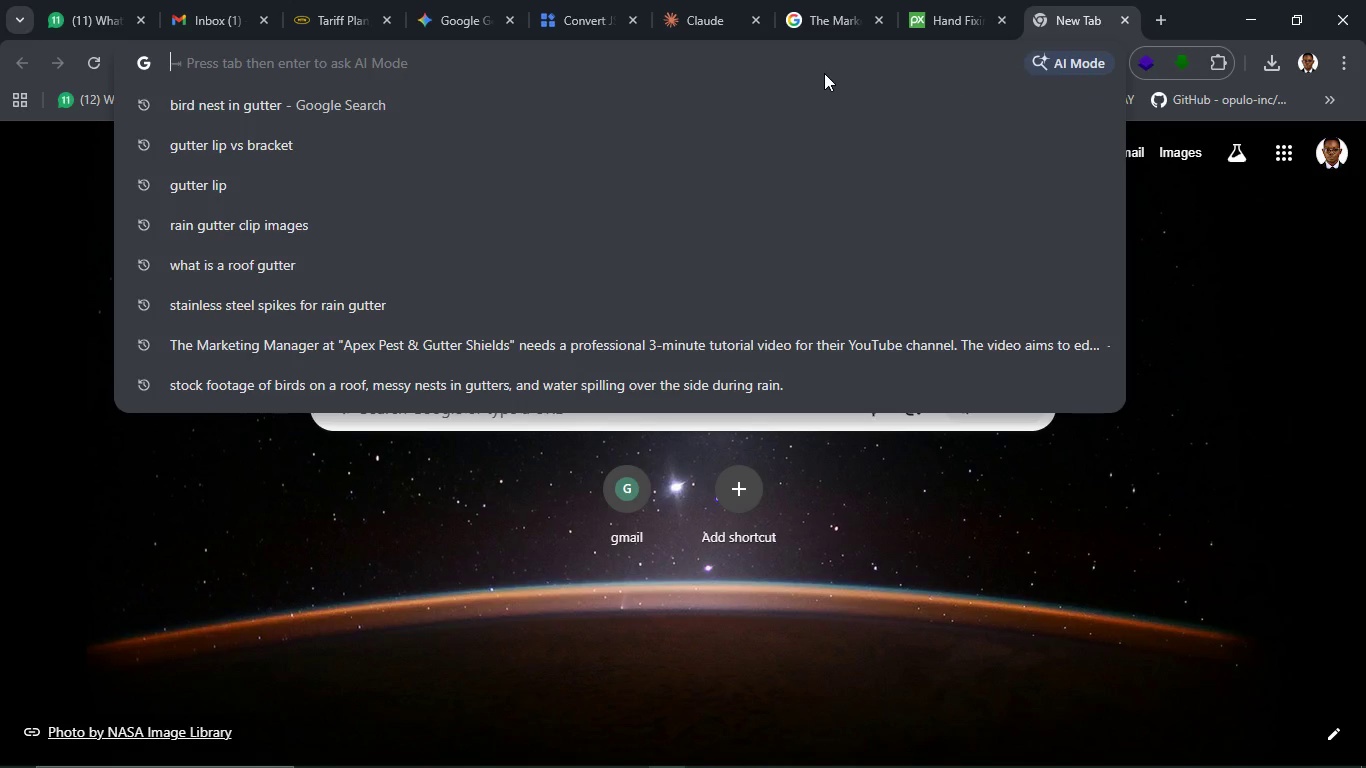 
key(Control+V)
 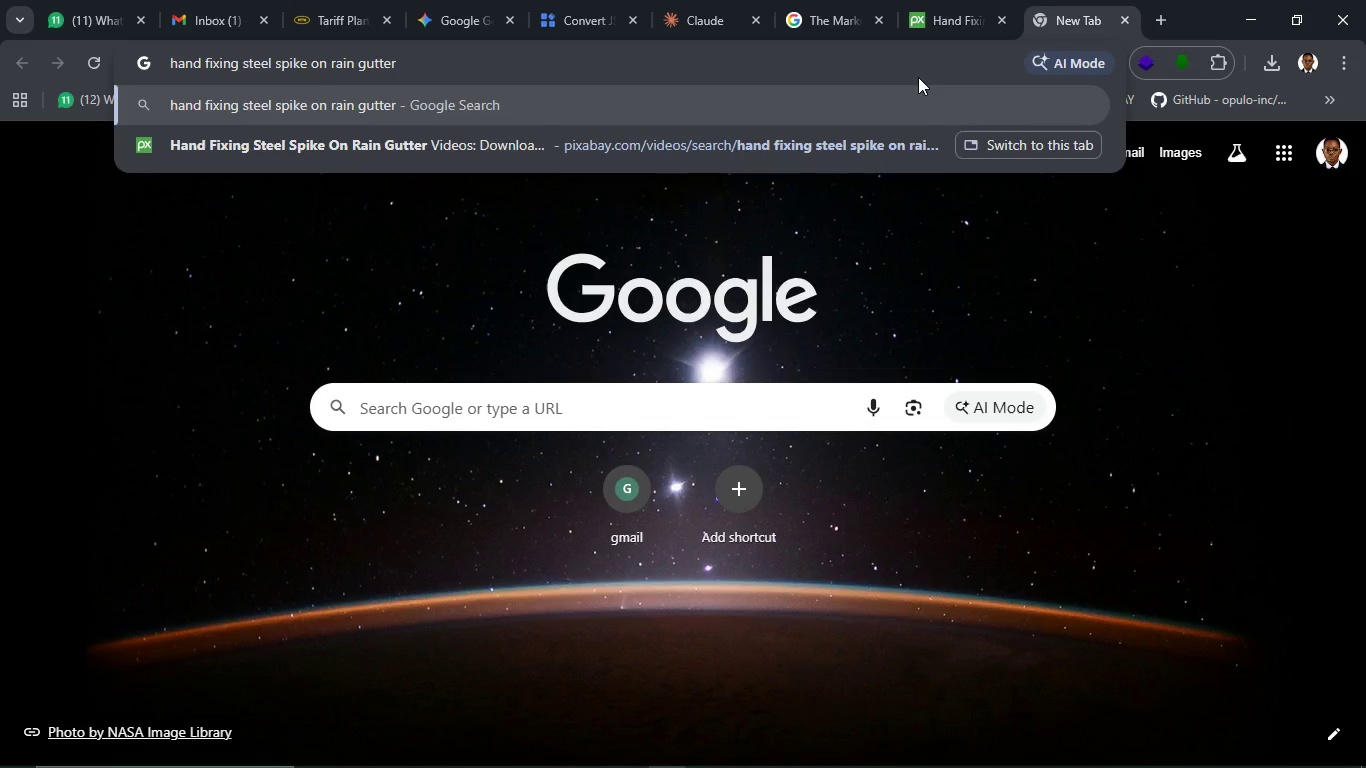 
key(Enter)
 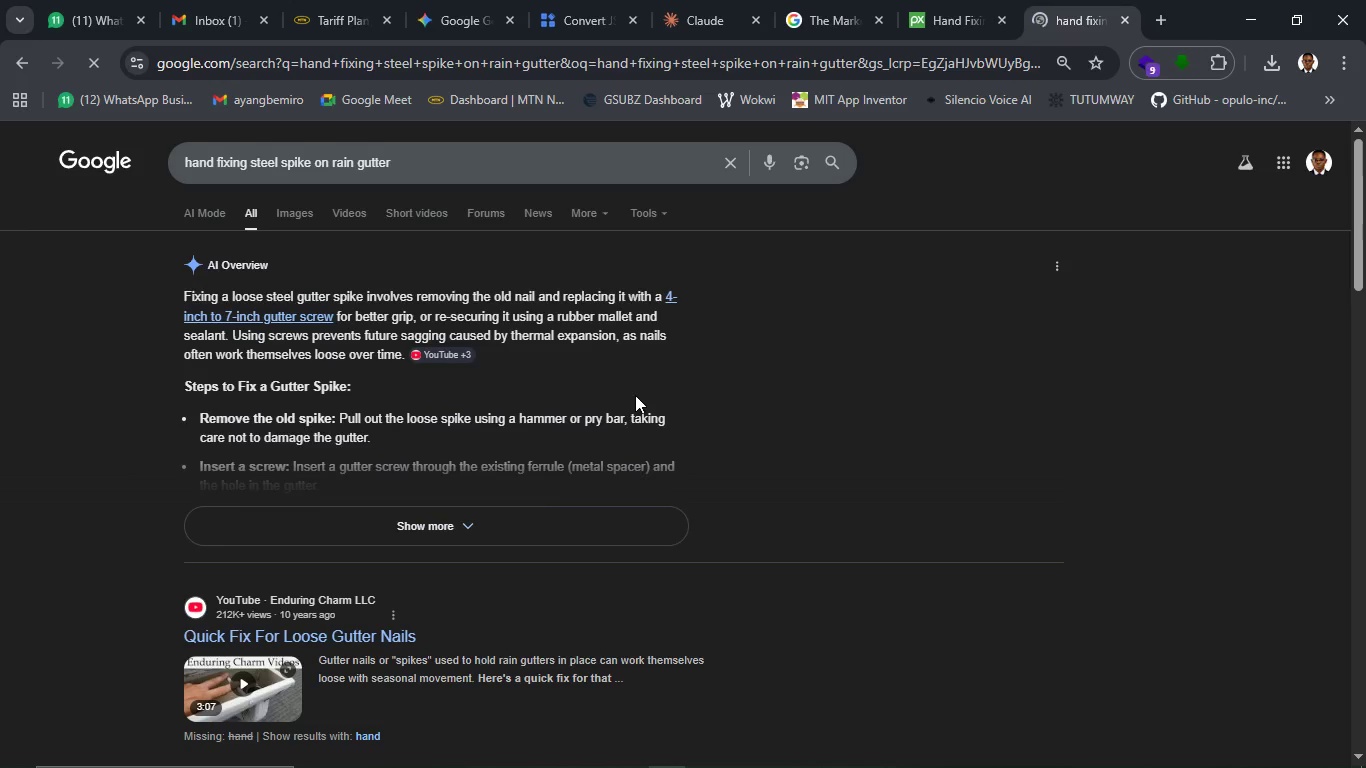 
left_click([609, 527])
 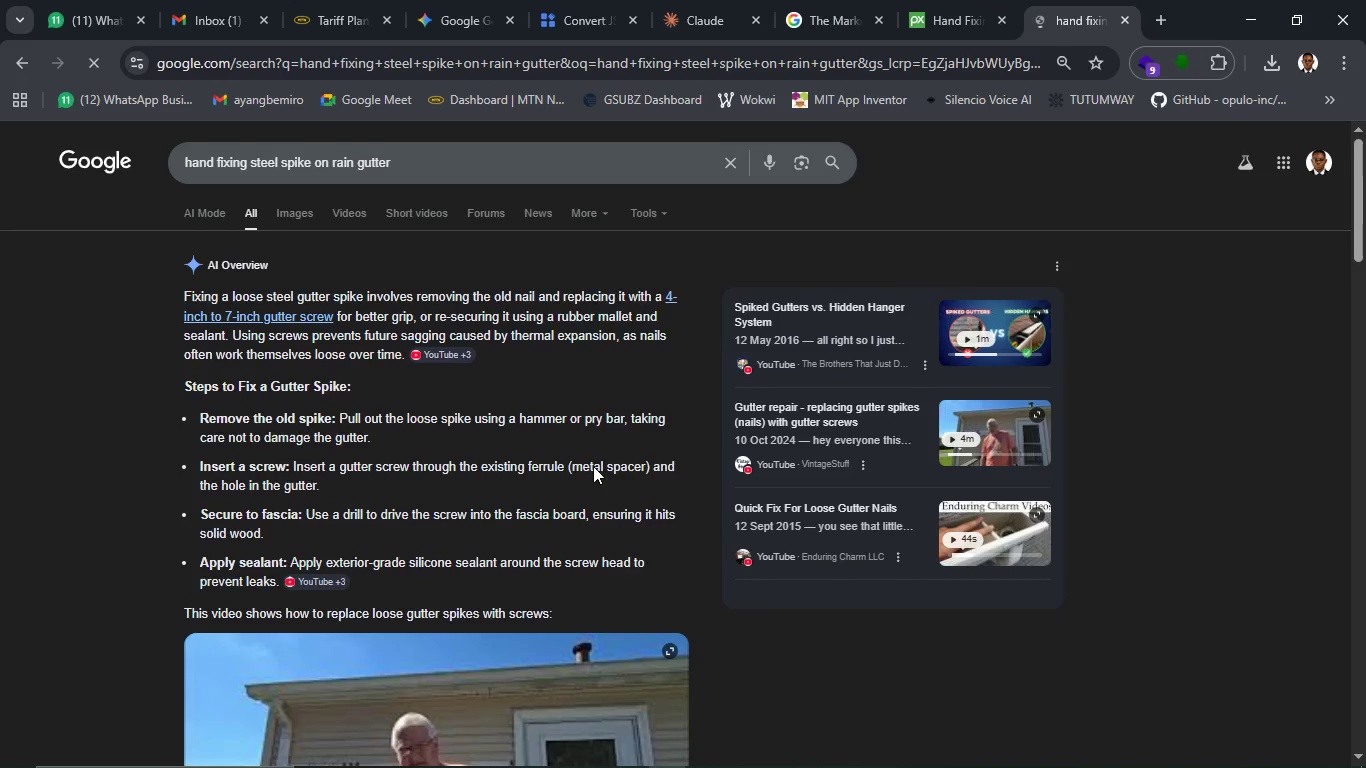 
scroll: coordinate [569, 420], scroll_direction: down, amount: 16.0
 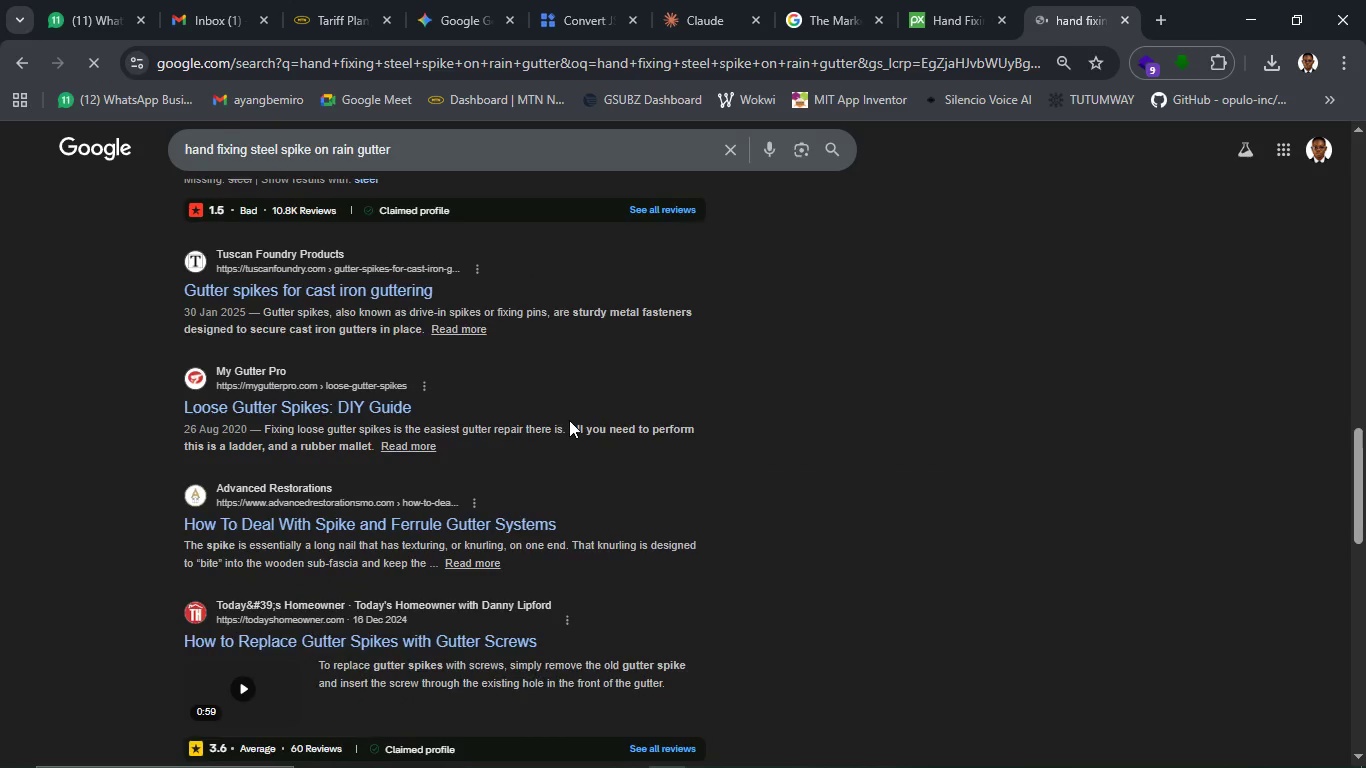 
scroll: coordinate [507, 344], scroll_direction: up, amount: 24.0
 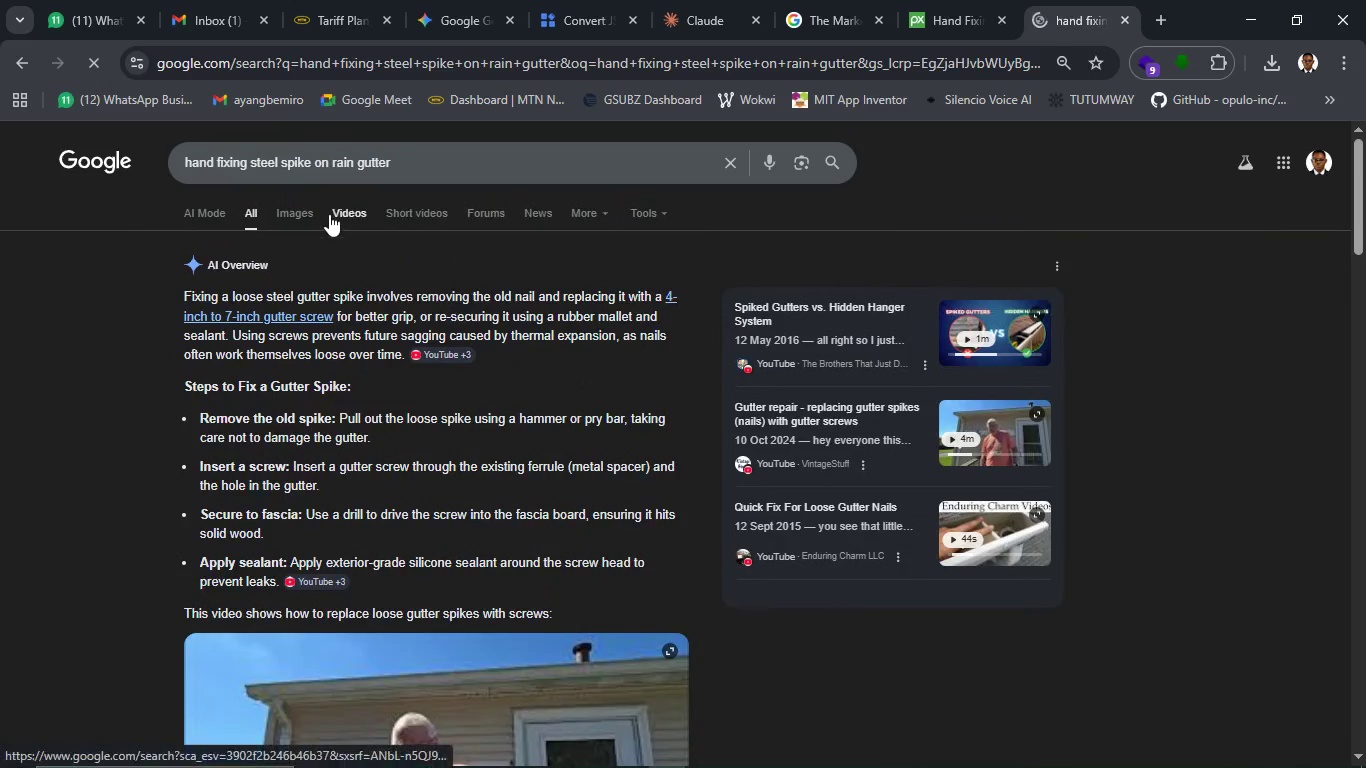 
left_click([329, 214])
 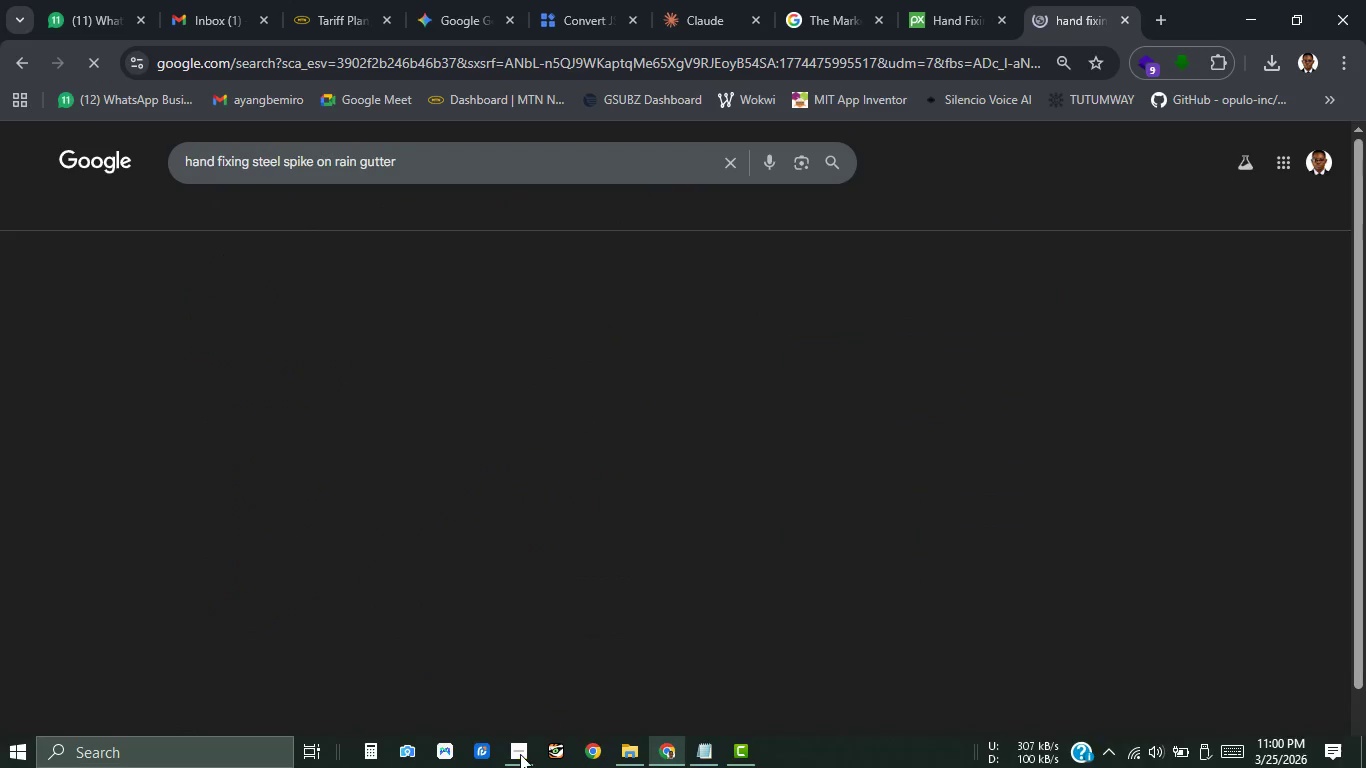 
left_click([517, 753])